 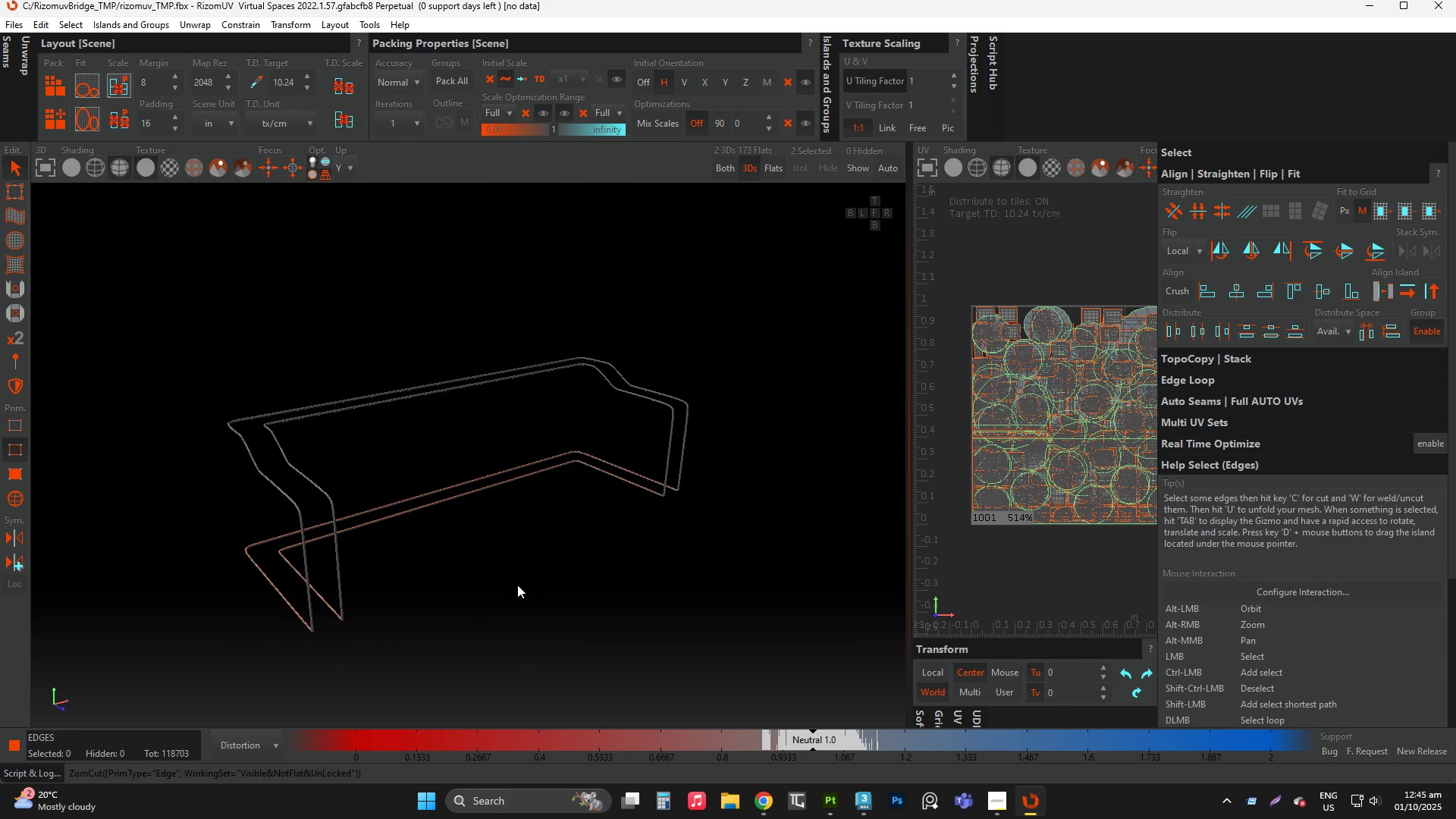 
key(F4)
 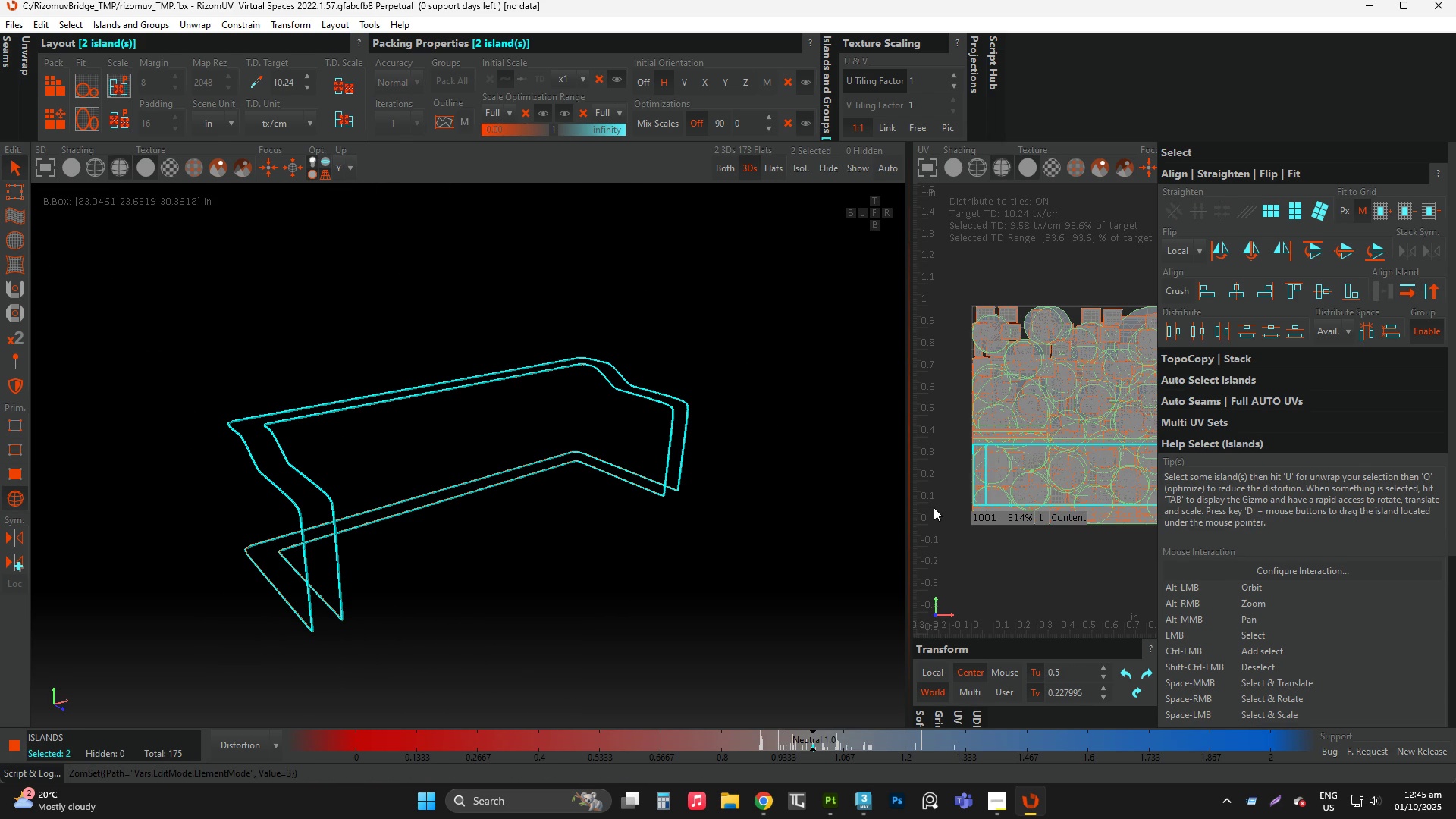 
key(I)
 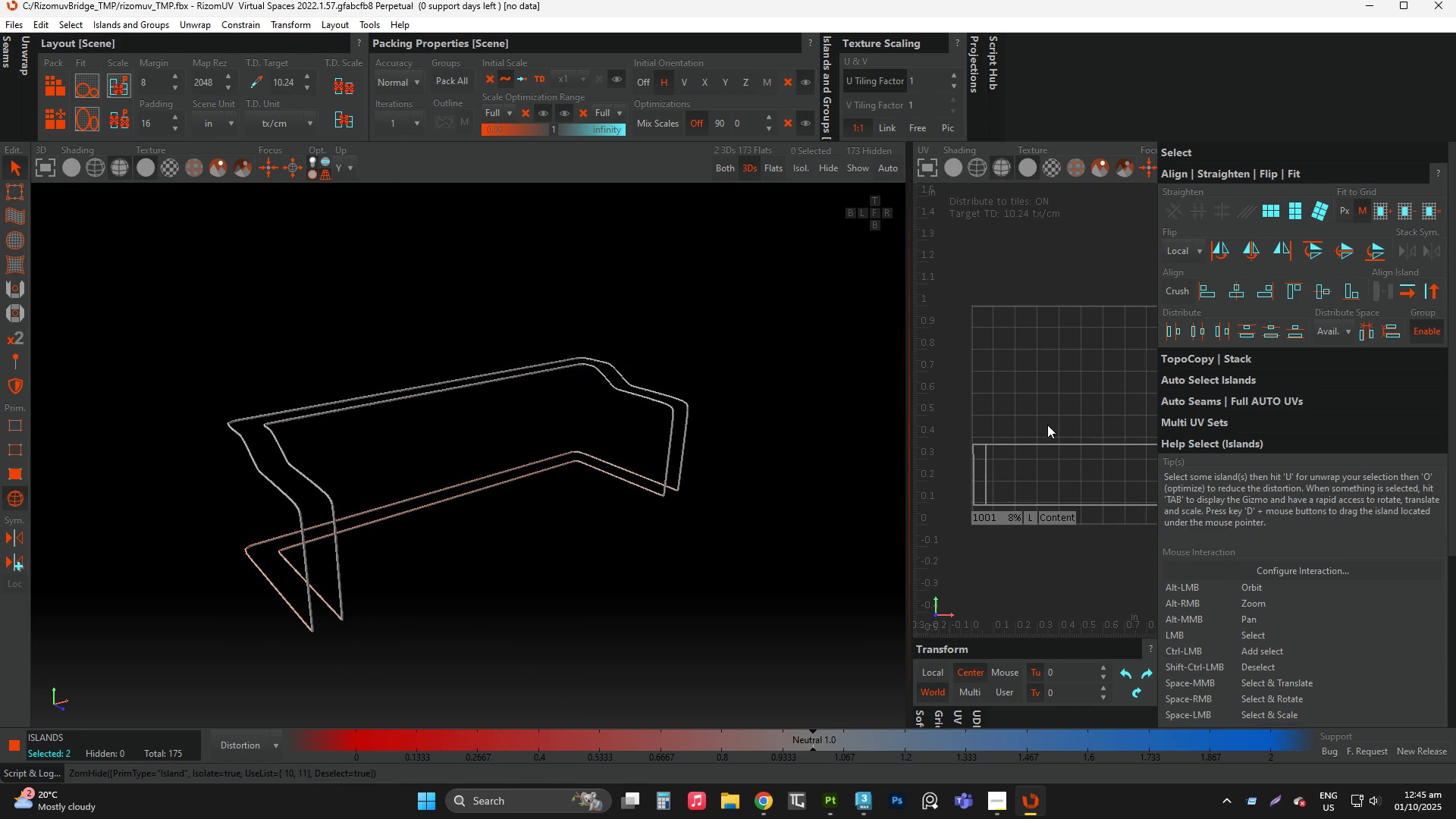 
key(Control+ControlLeft)
 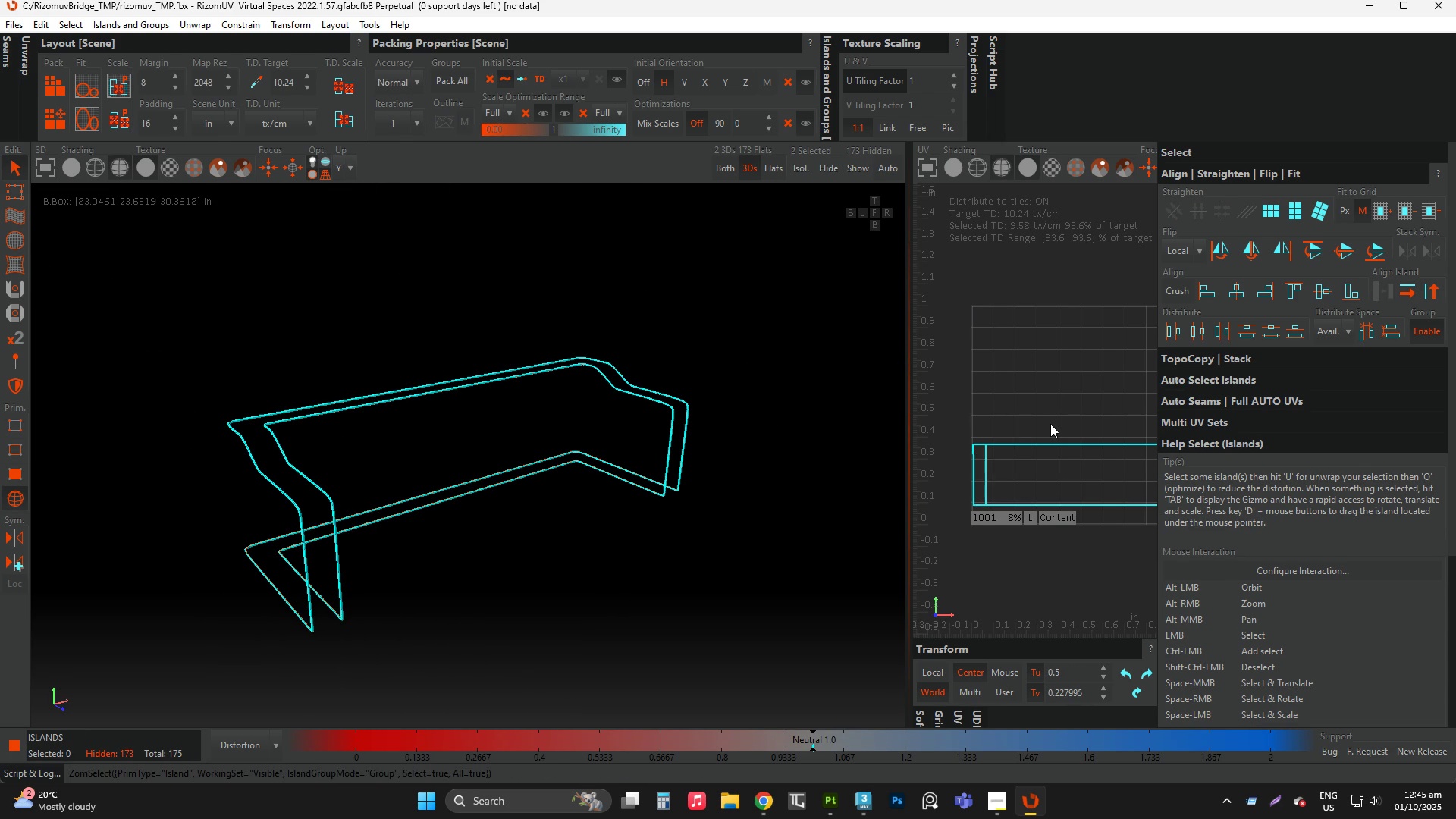 
key(Control+A)
 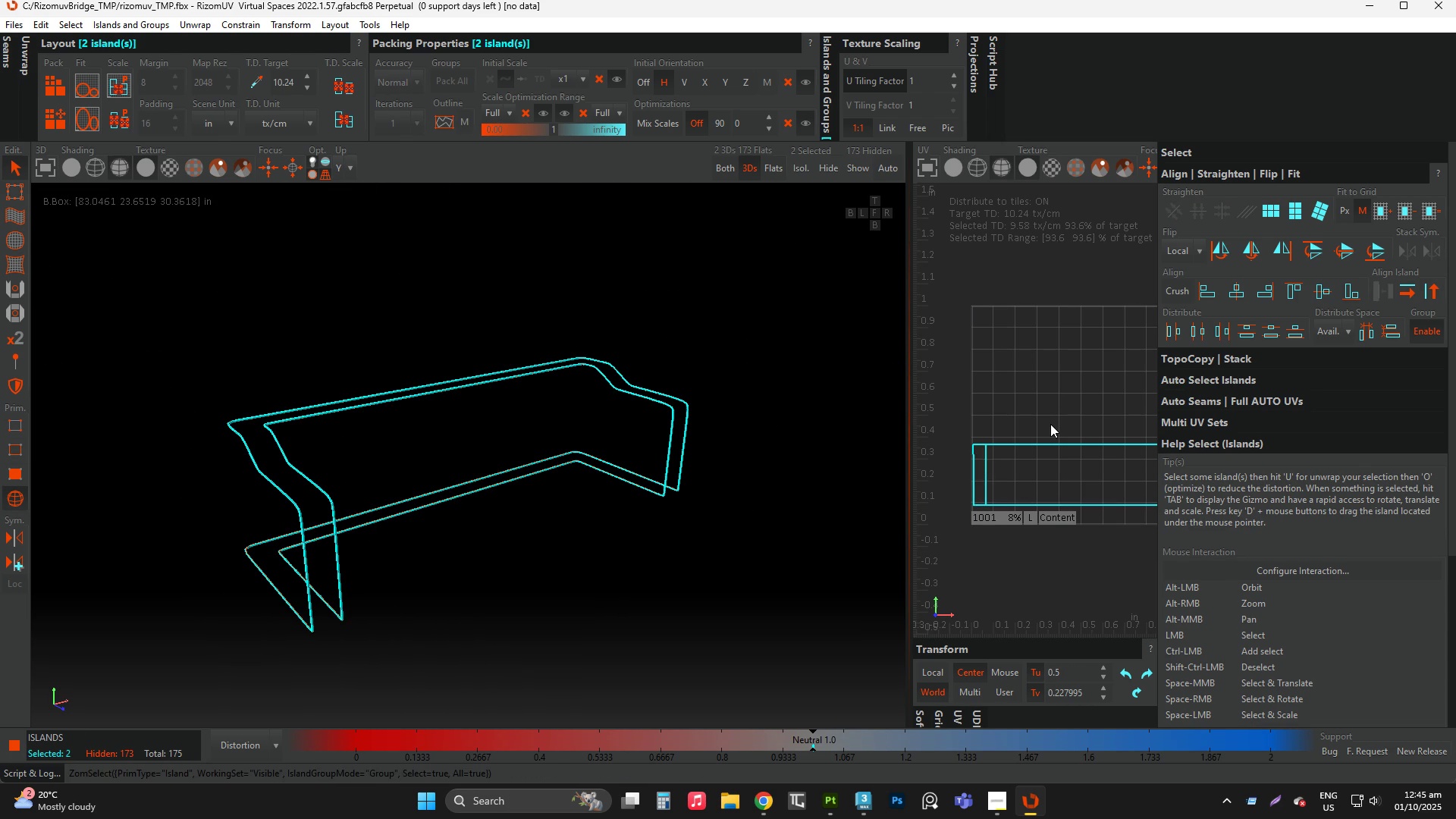 
type(up)
 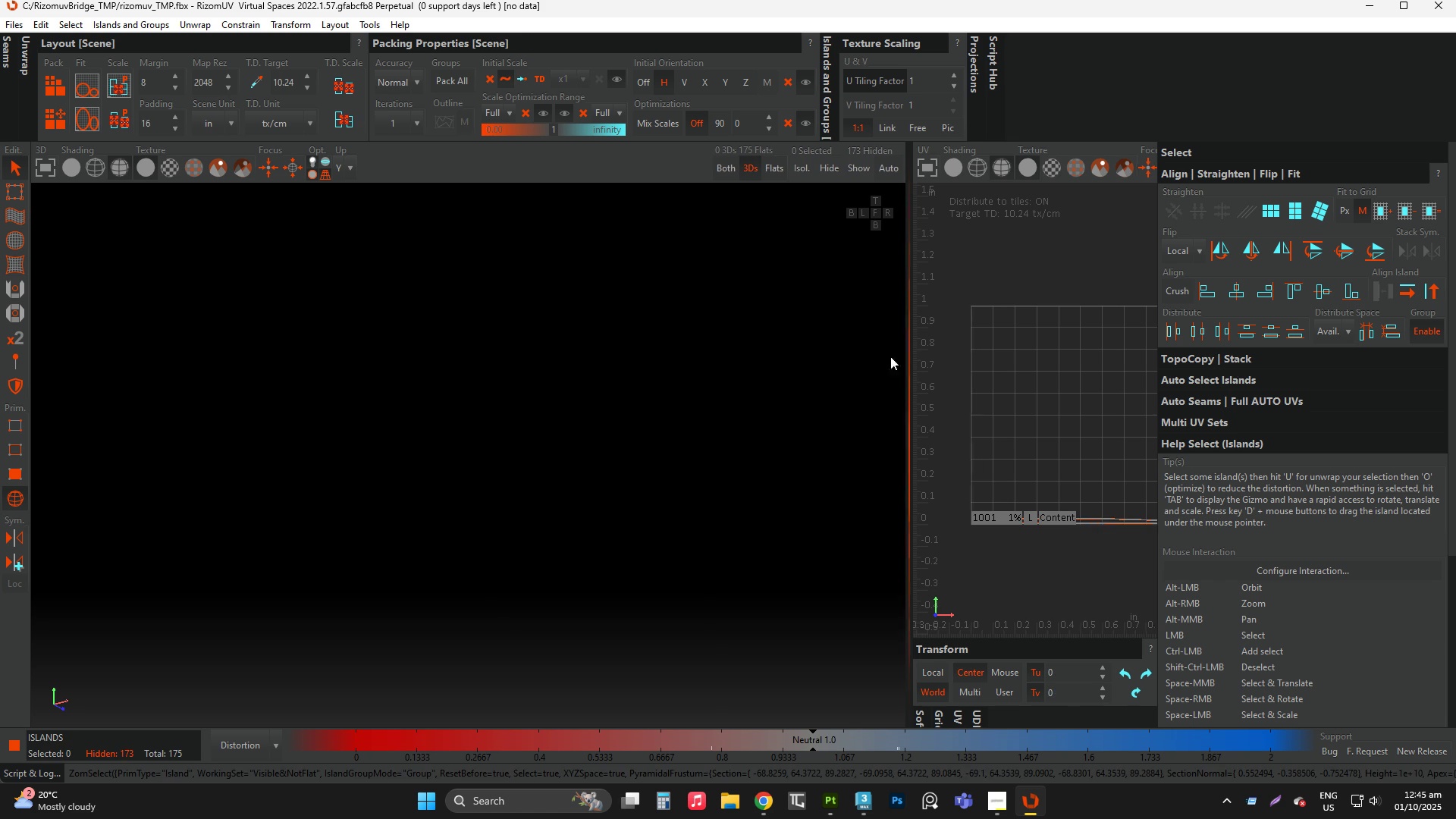 
left_click([946, 404])
 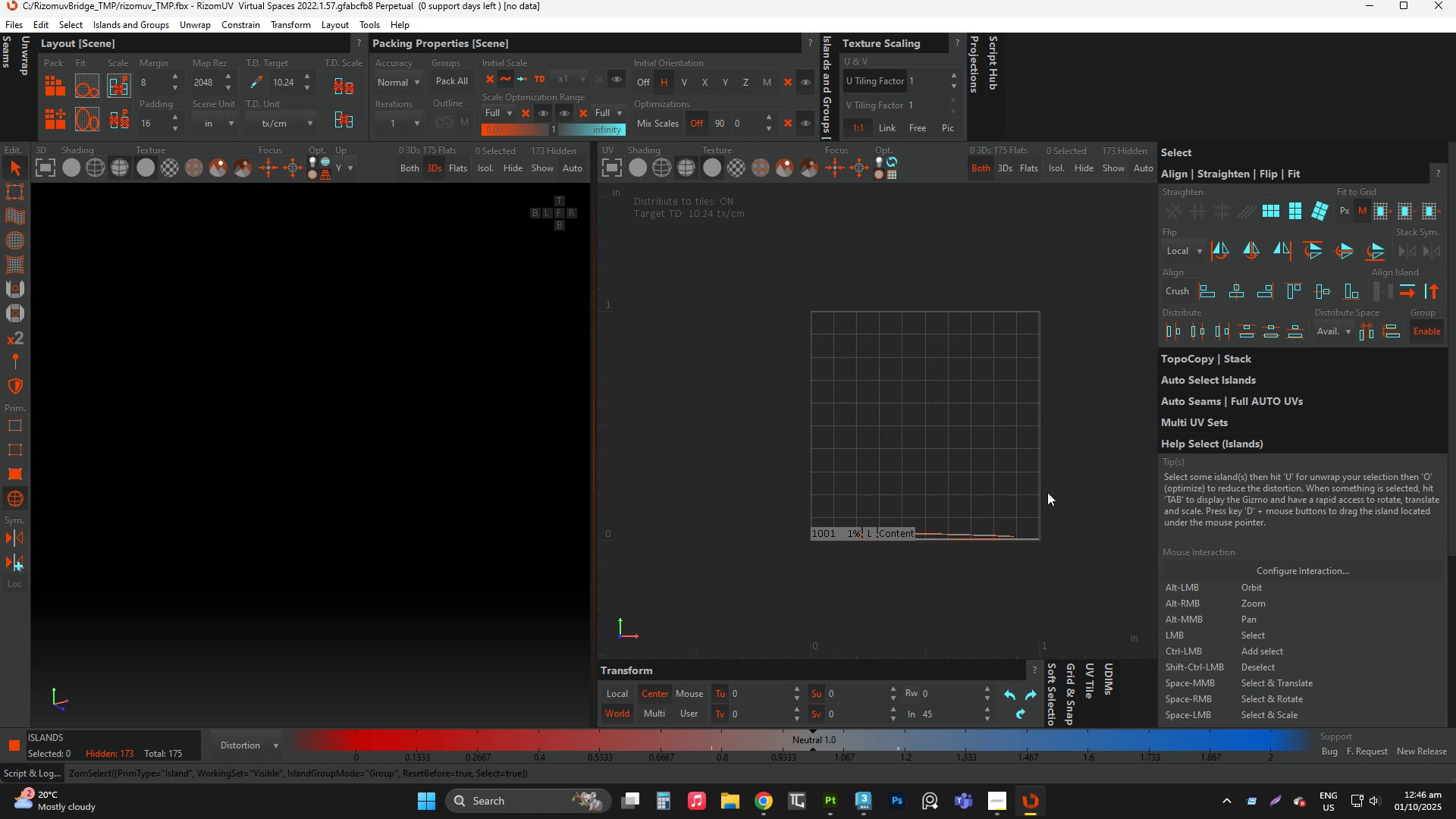 
scroll: coordinate [1047, 492], scroll_direction: up, amount: 1.0
 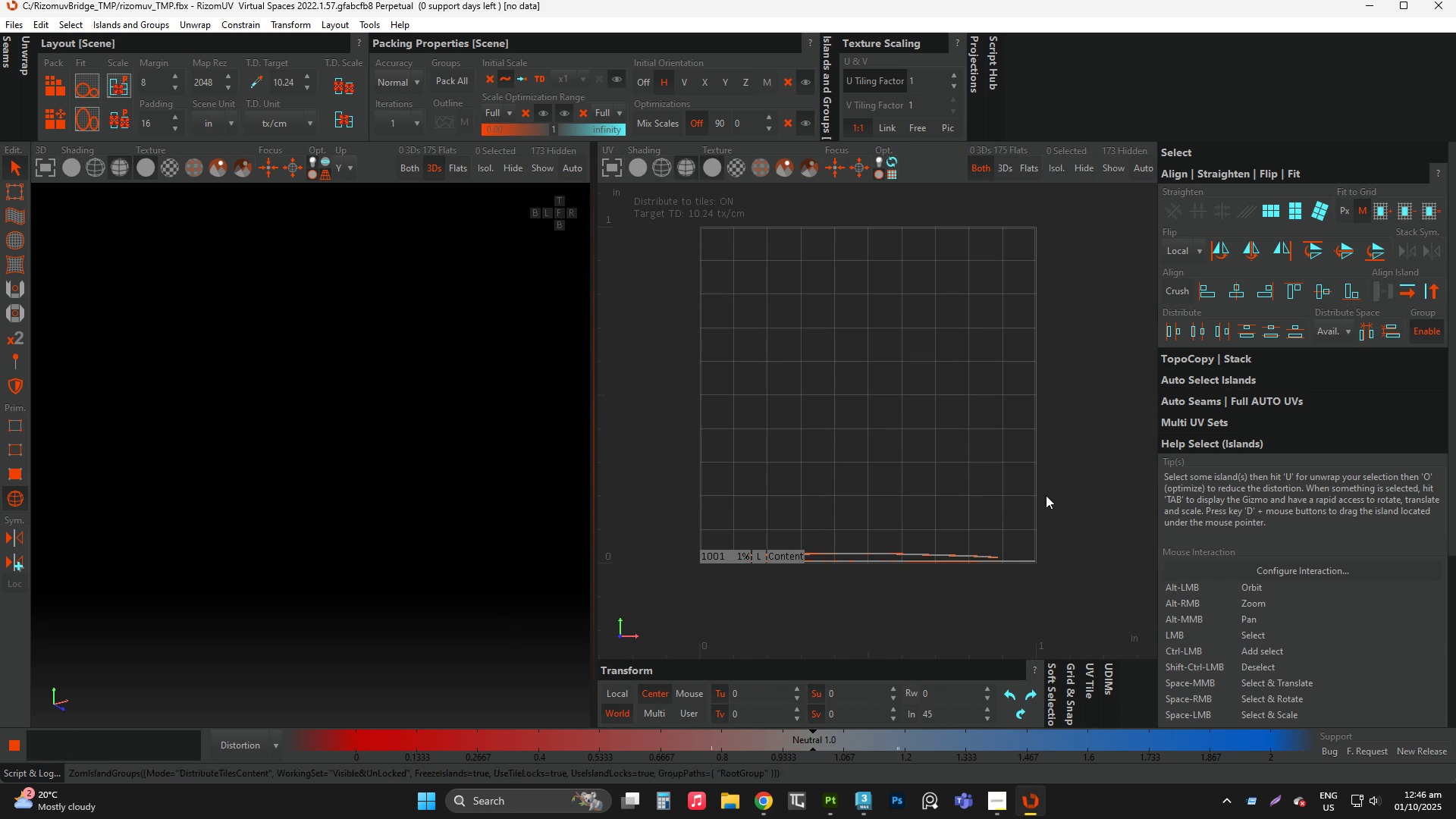 
key(P)
 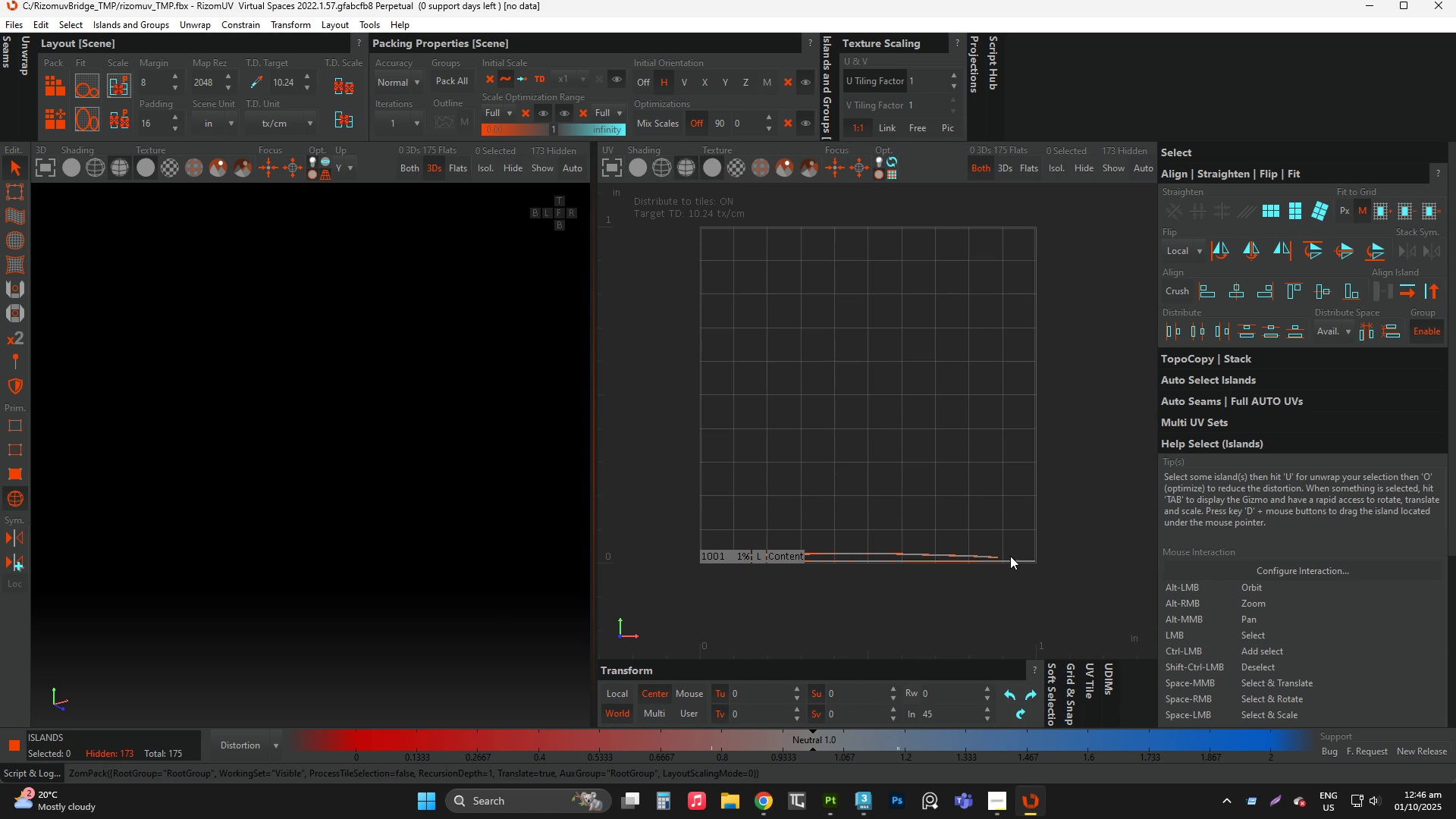 
key(Control+ControlLeft)
 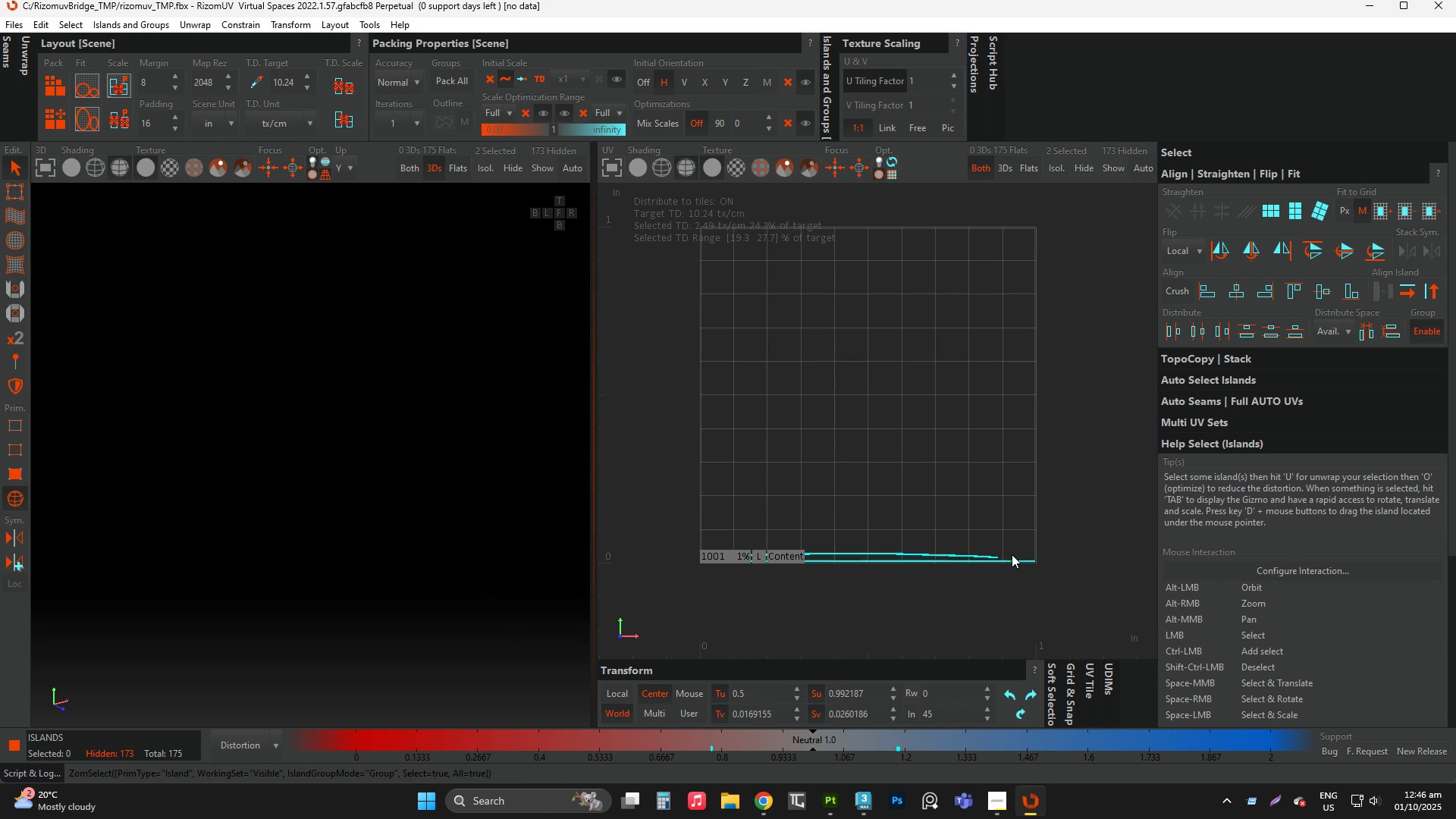 
key(Control+A)
 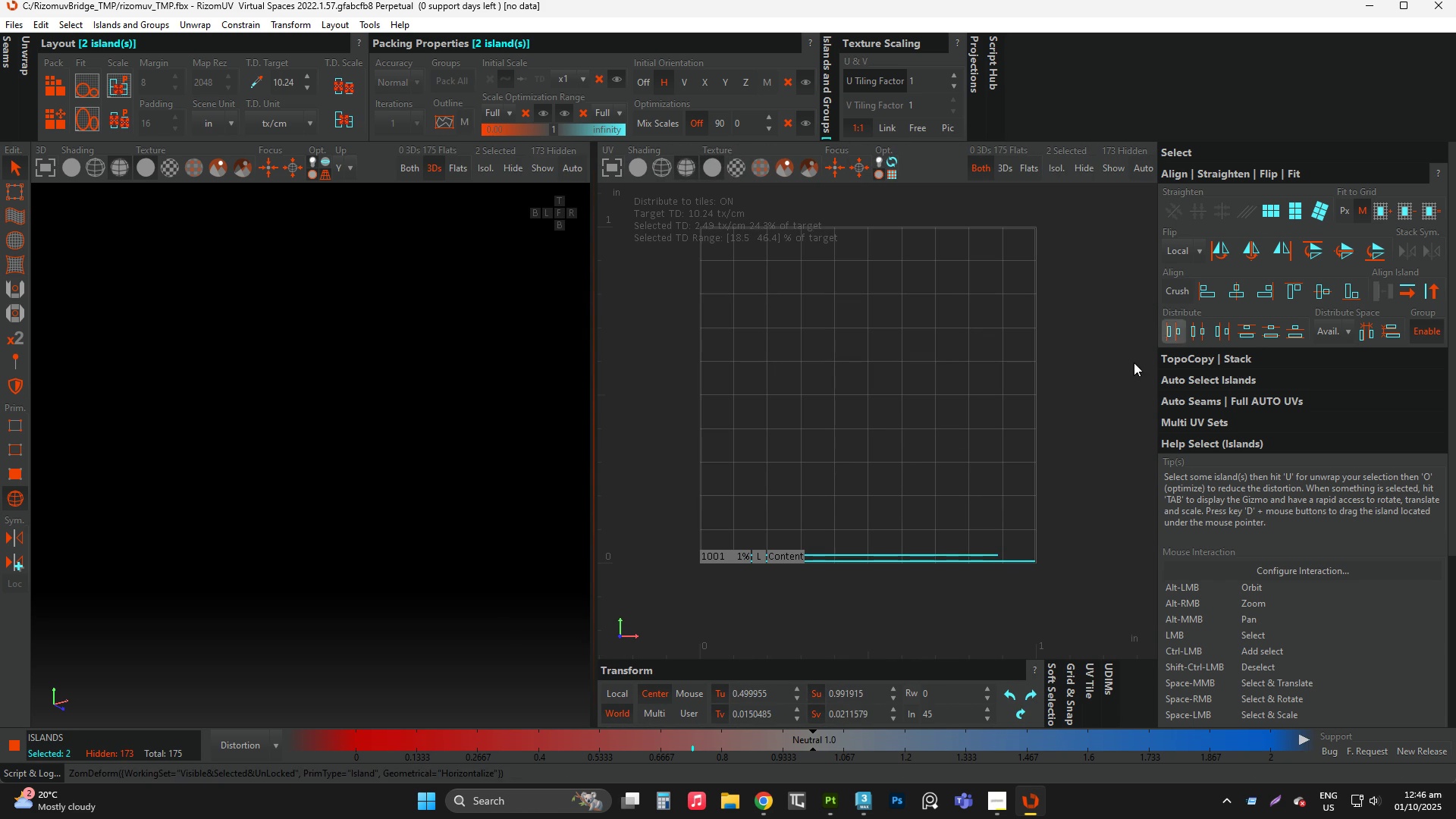 
double_click([958, 463])
 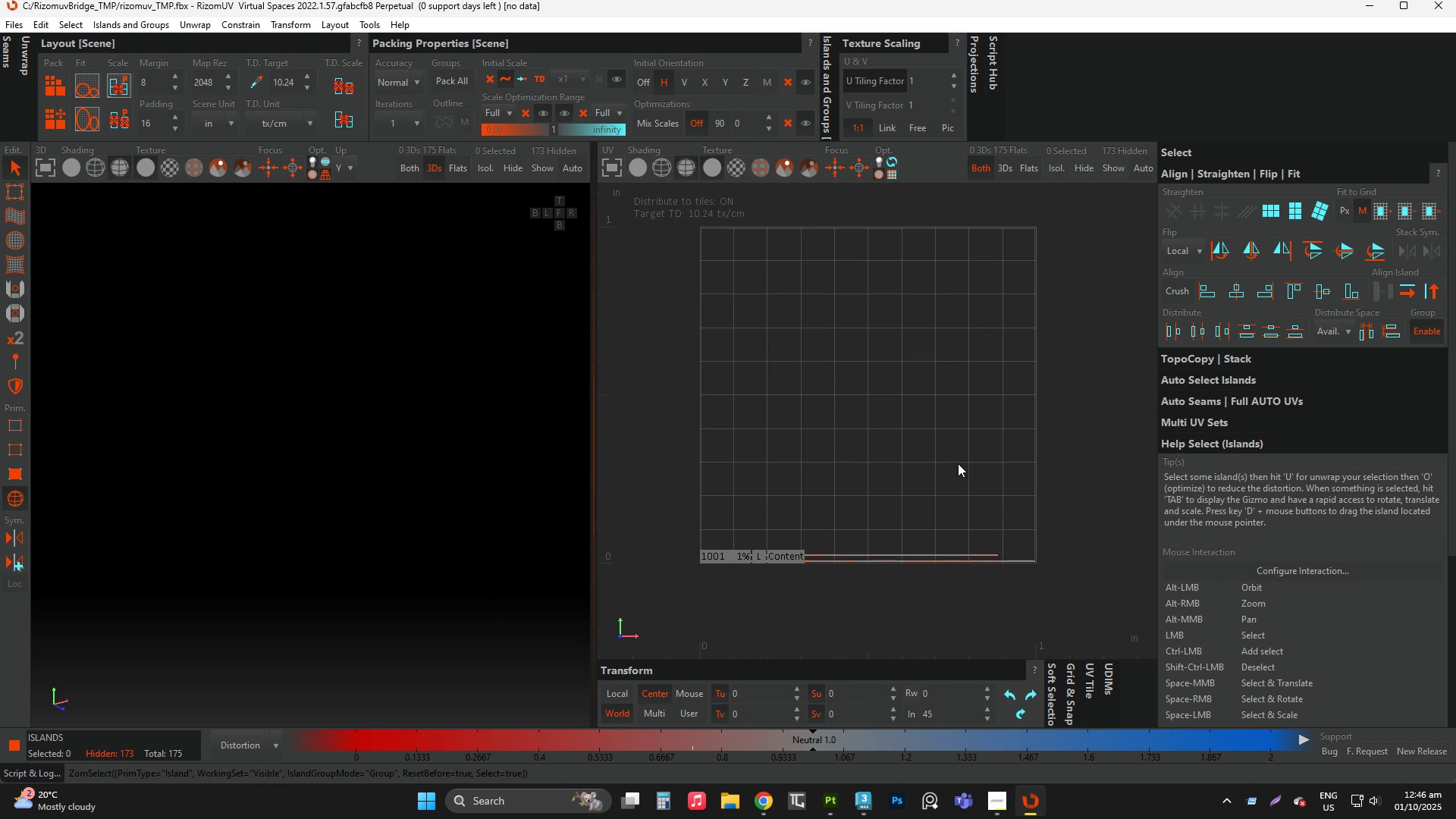 
key(P)
 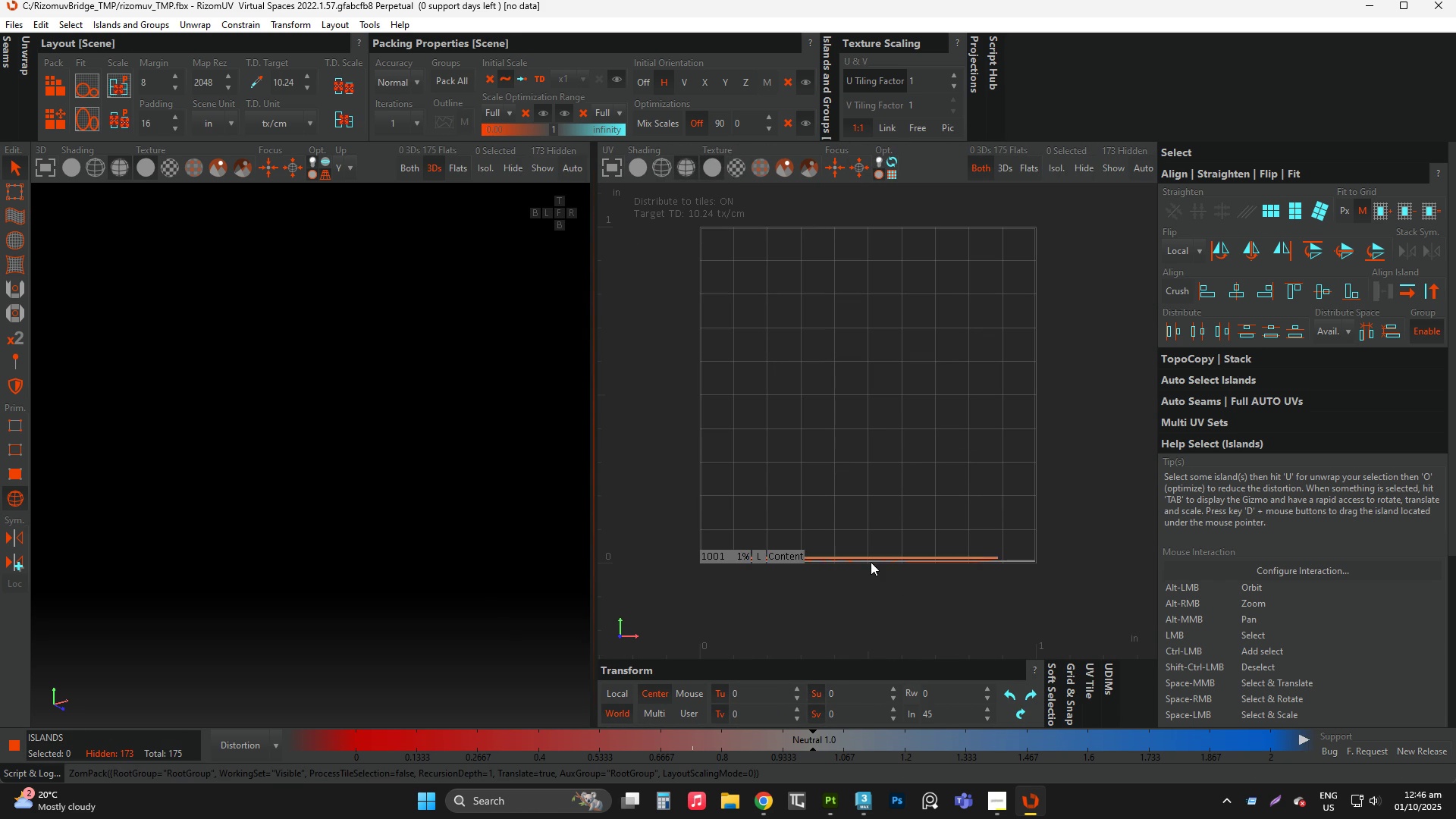 
scroll: coordinate [855, 551], scroll_direction: up, amount: 11.0
 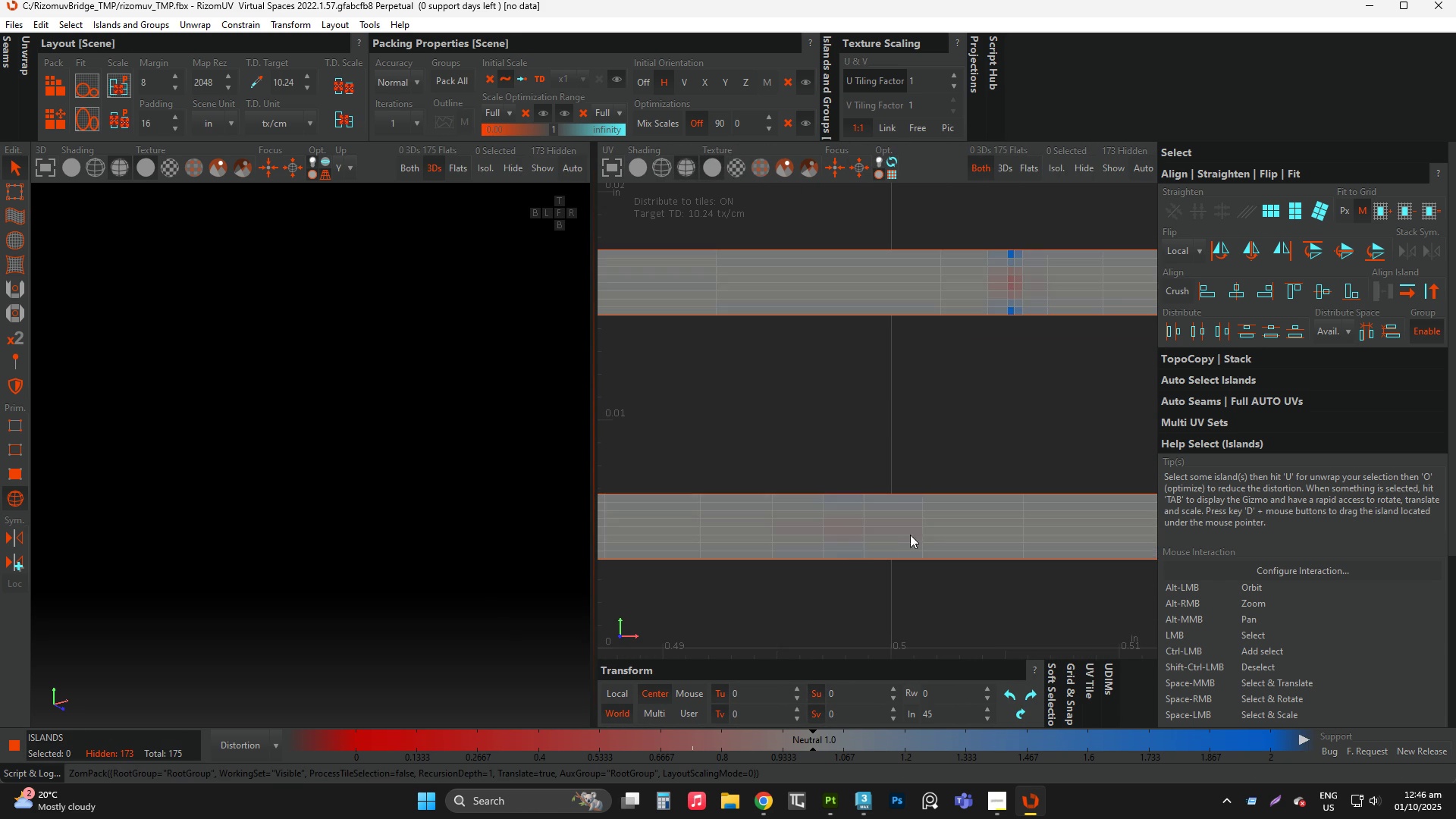 
key(F2)
 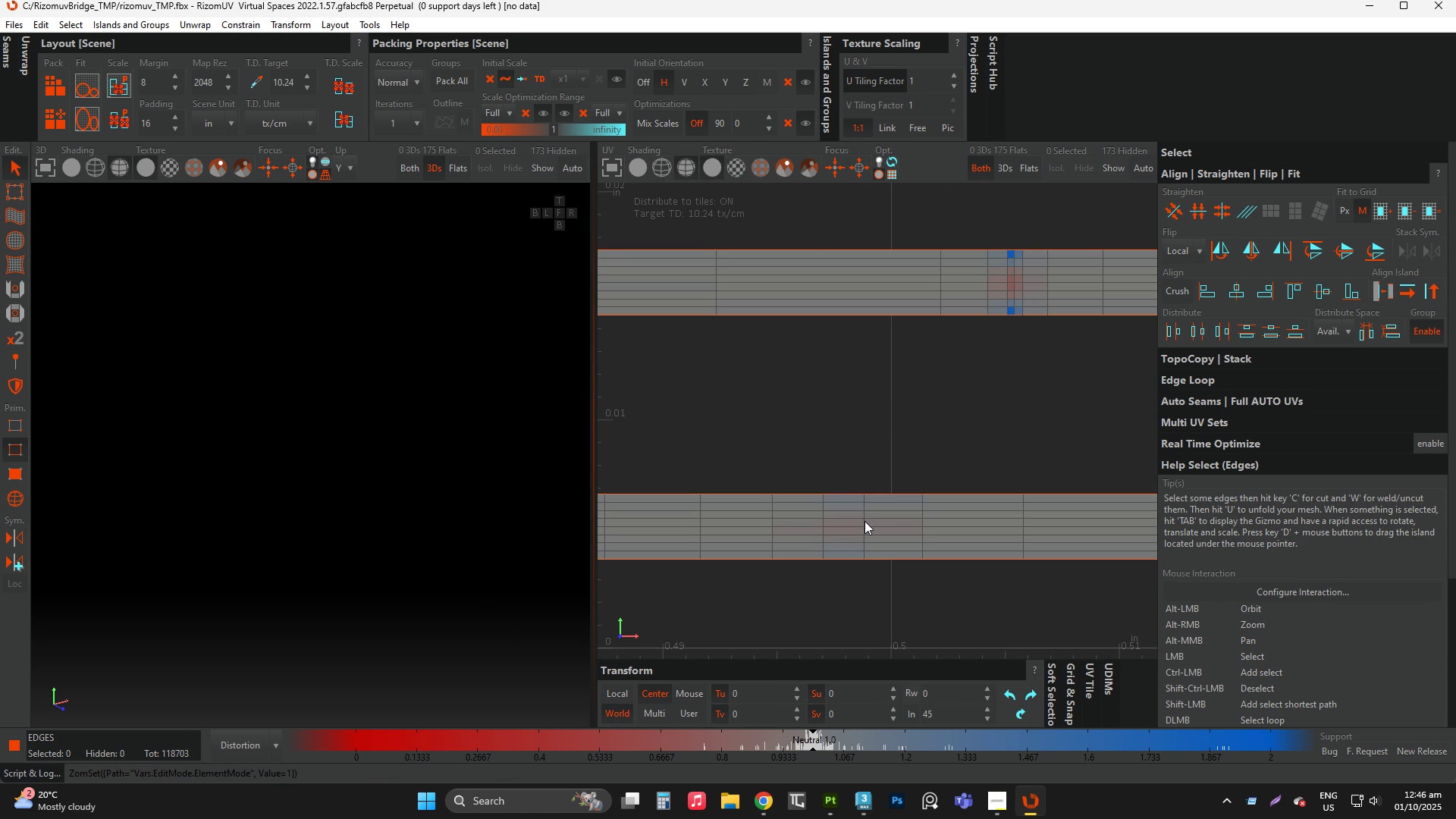 
double_click([864, 521])